 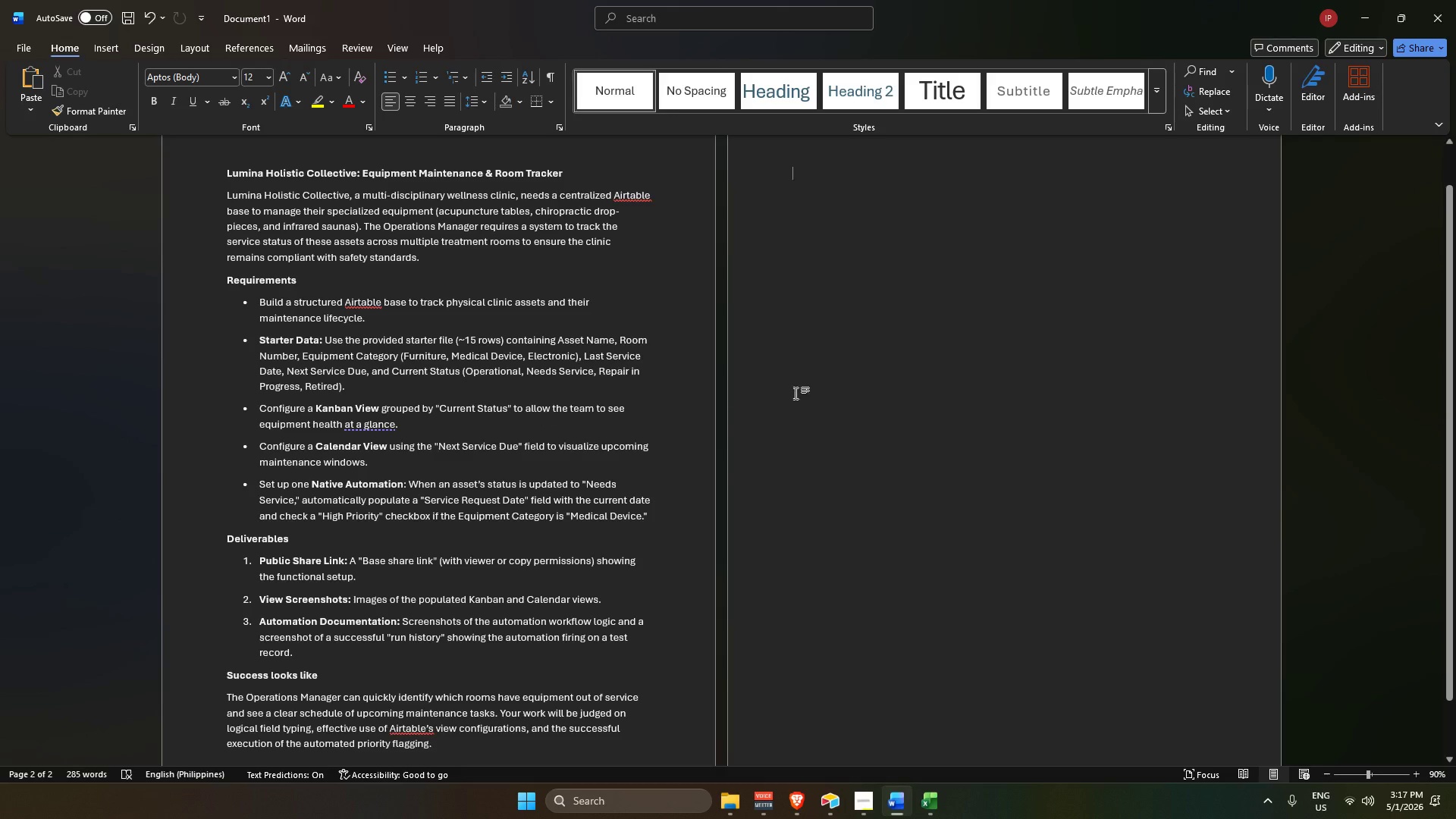 
scroll: coordinate [740, 403], scroll_direction: up, amount: 3.0
 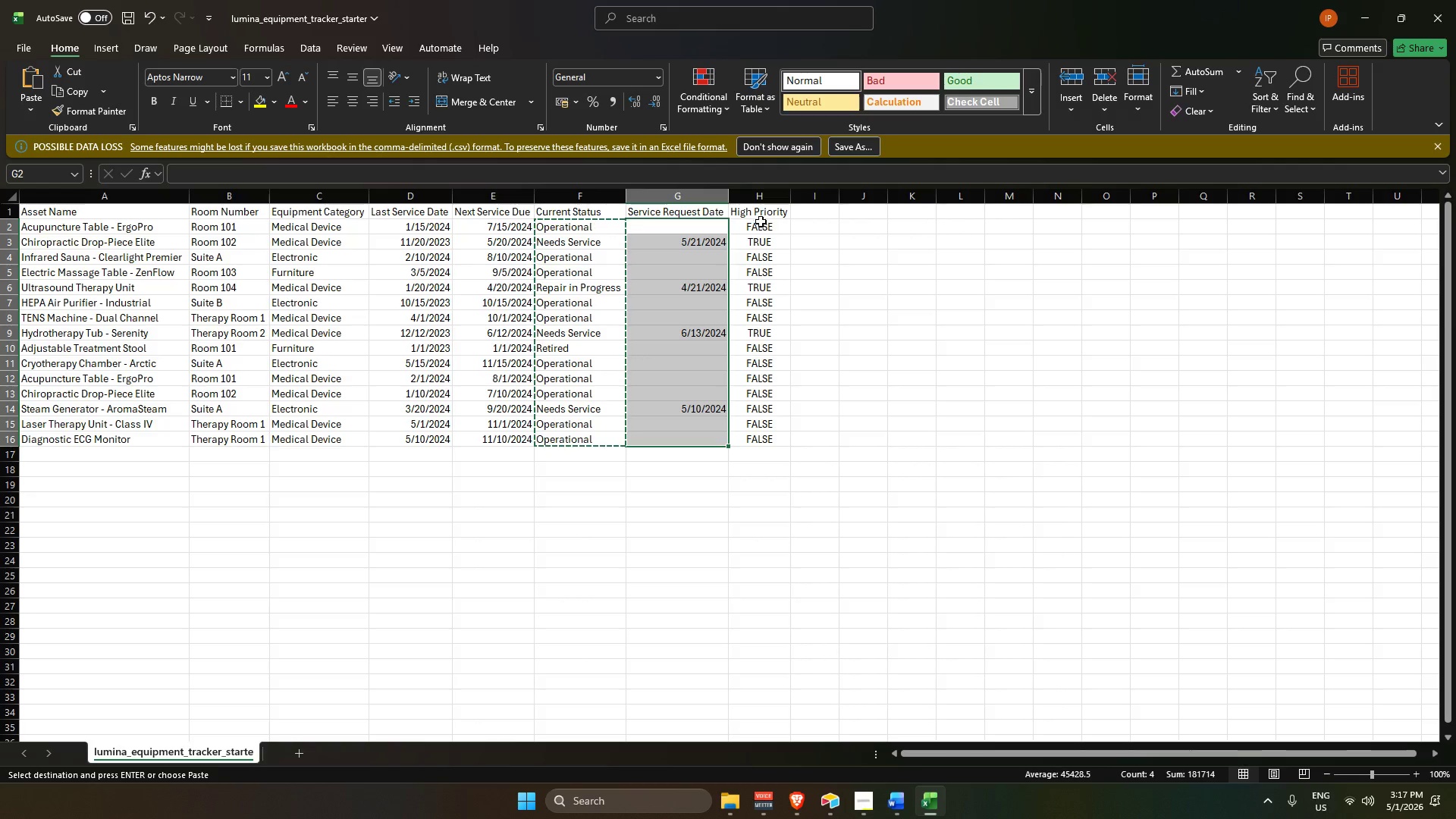 
left_click([758, 210])
 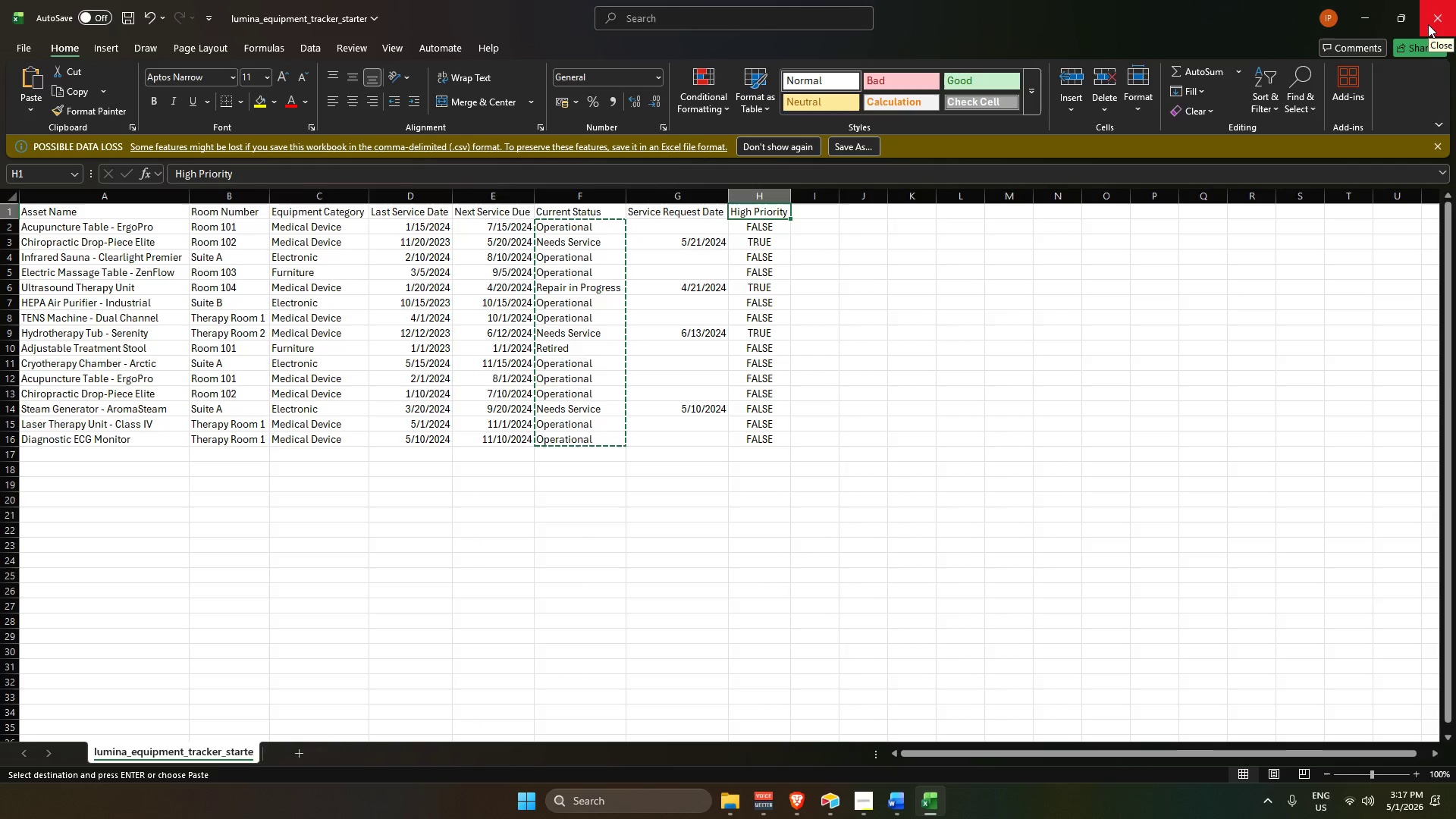 
wait(11.72)
 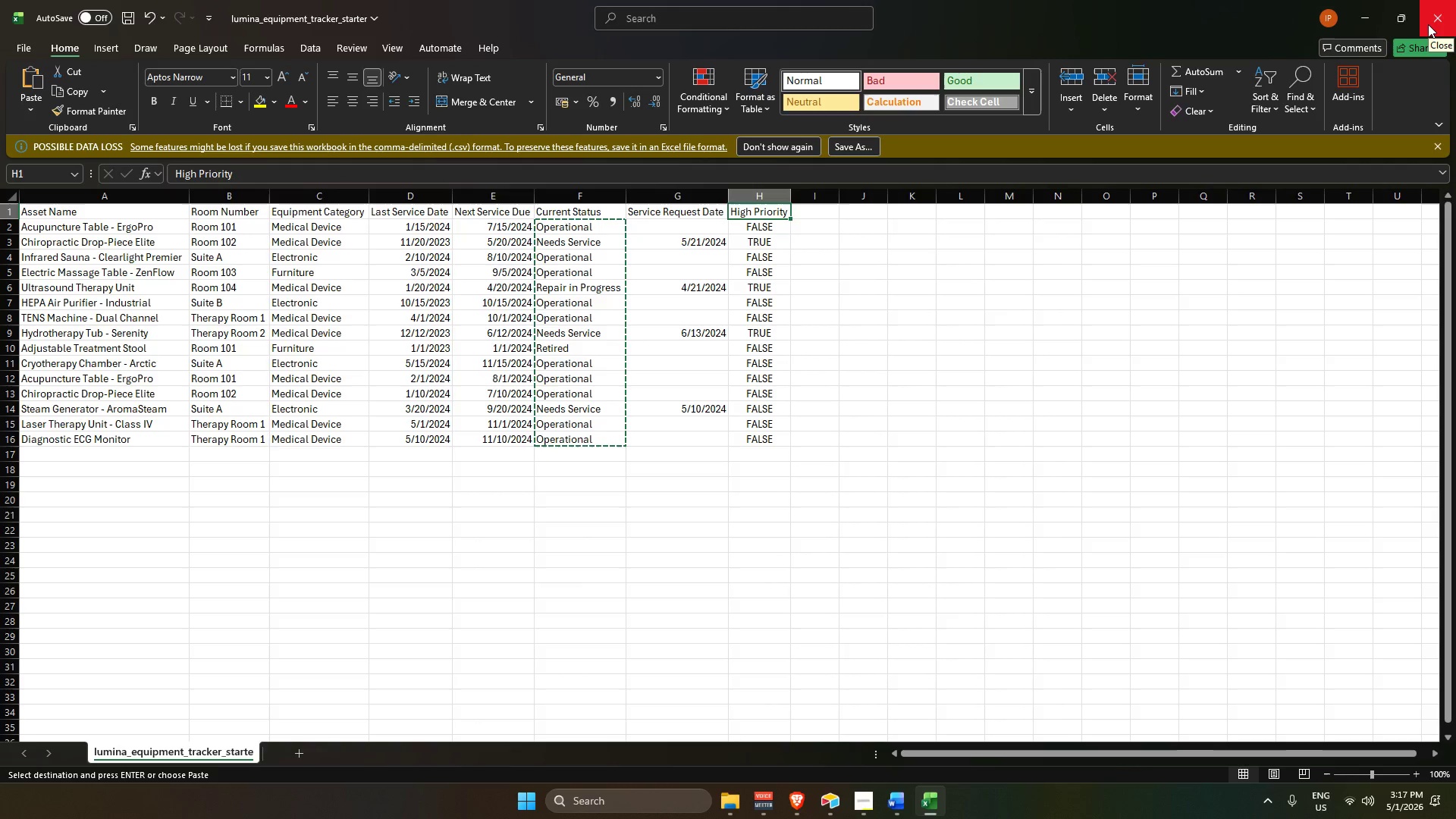 
left_click([866, 805])
 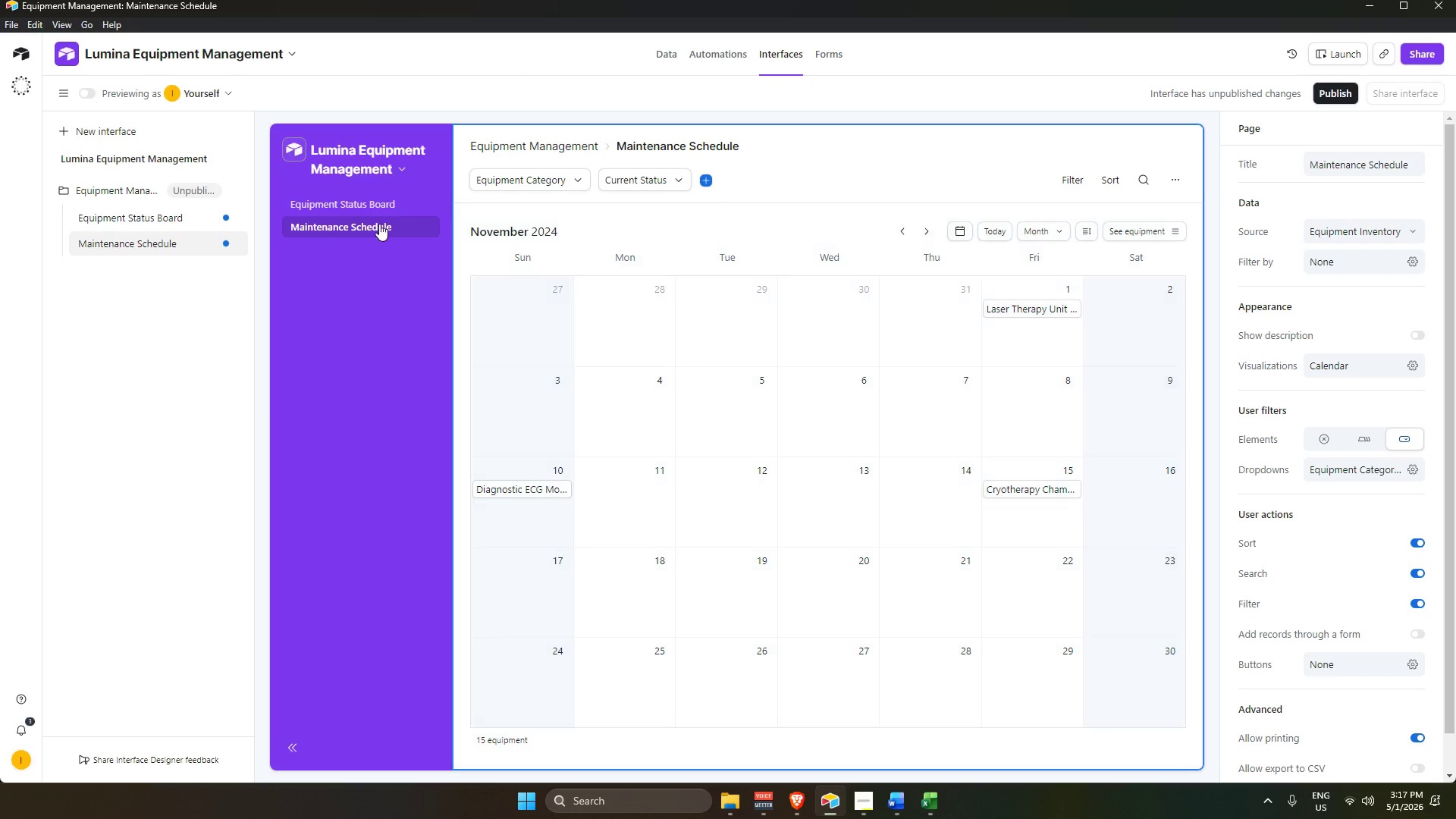 
left_click([667, 53])
 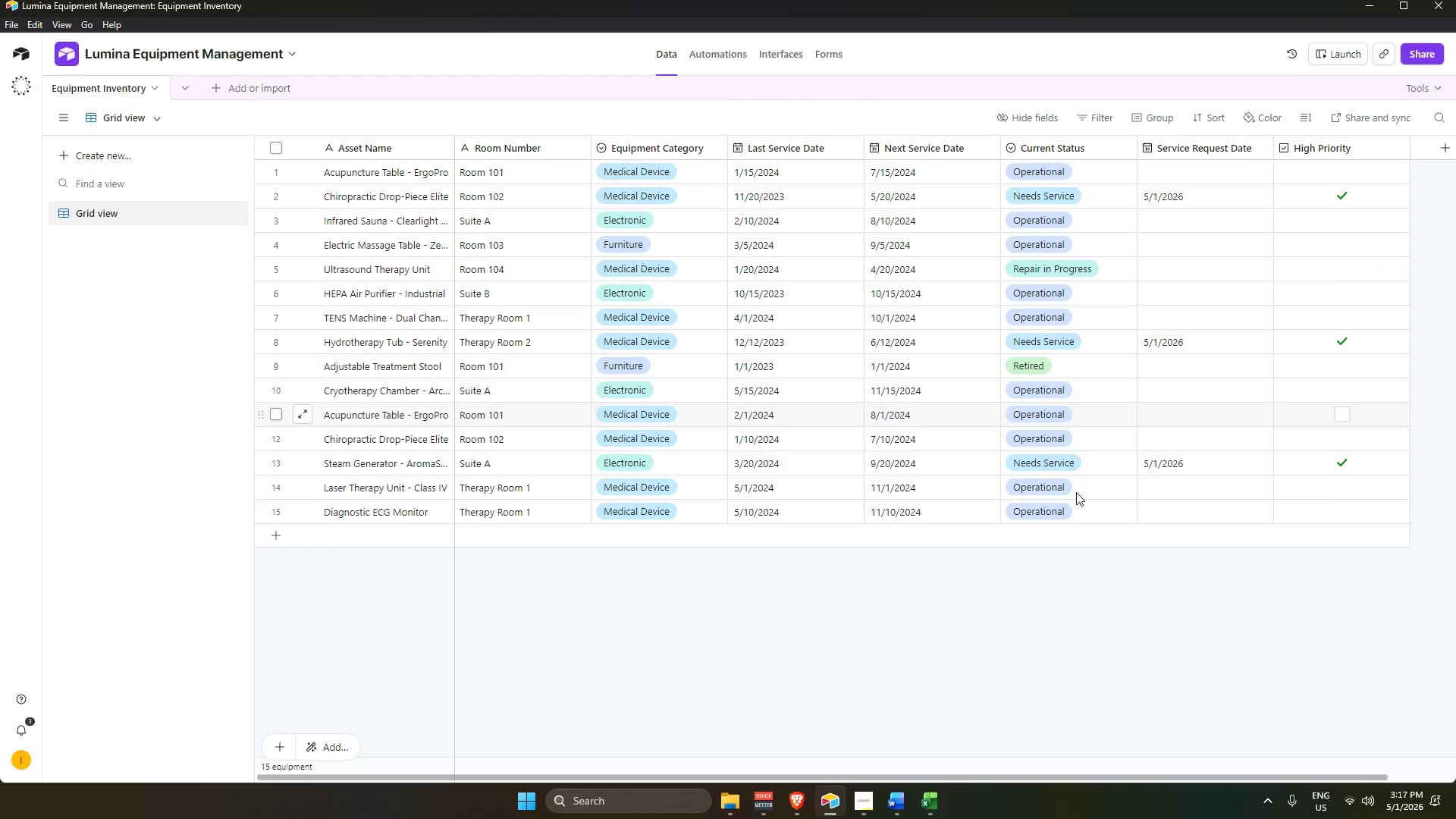 
left_click([1077, 635])
 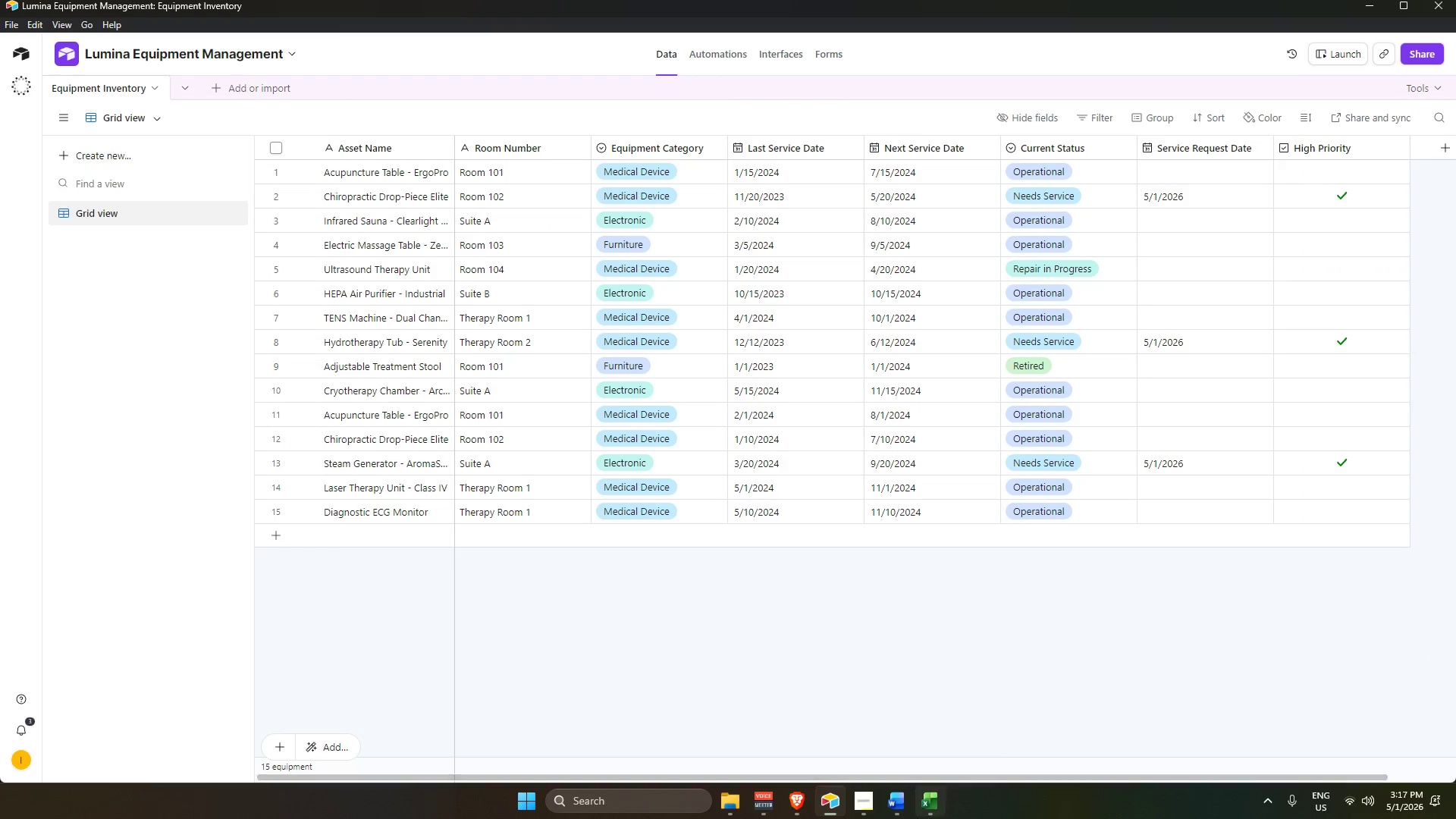 
left_click([934, 800])
 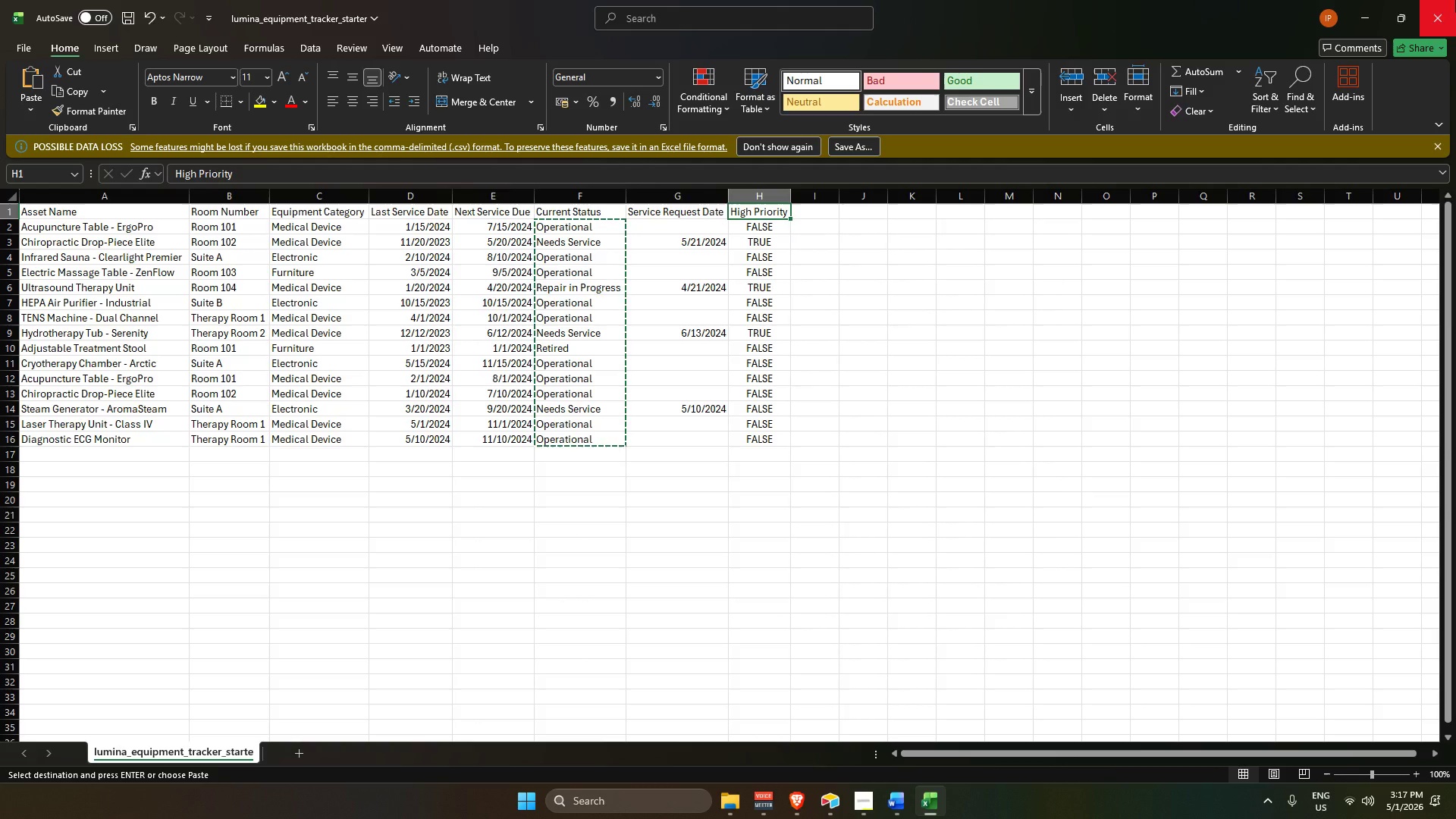 
left_click([1455, 0])
 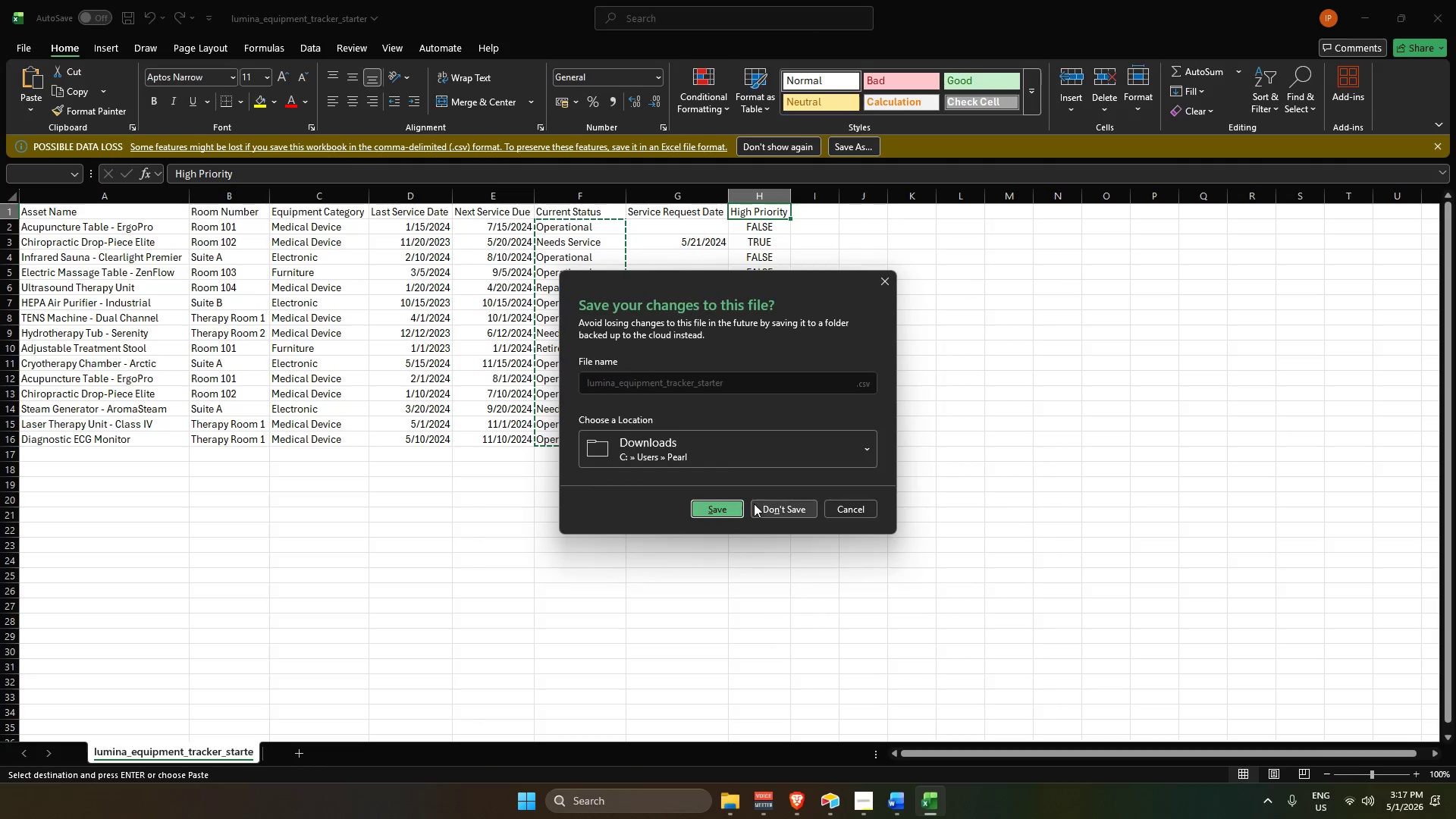 
left_click([759, 510])
 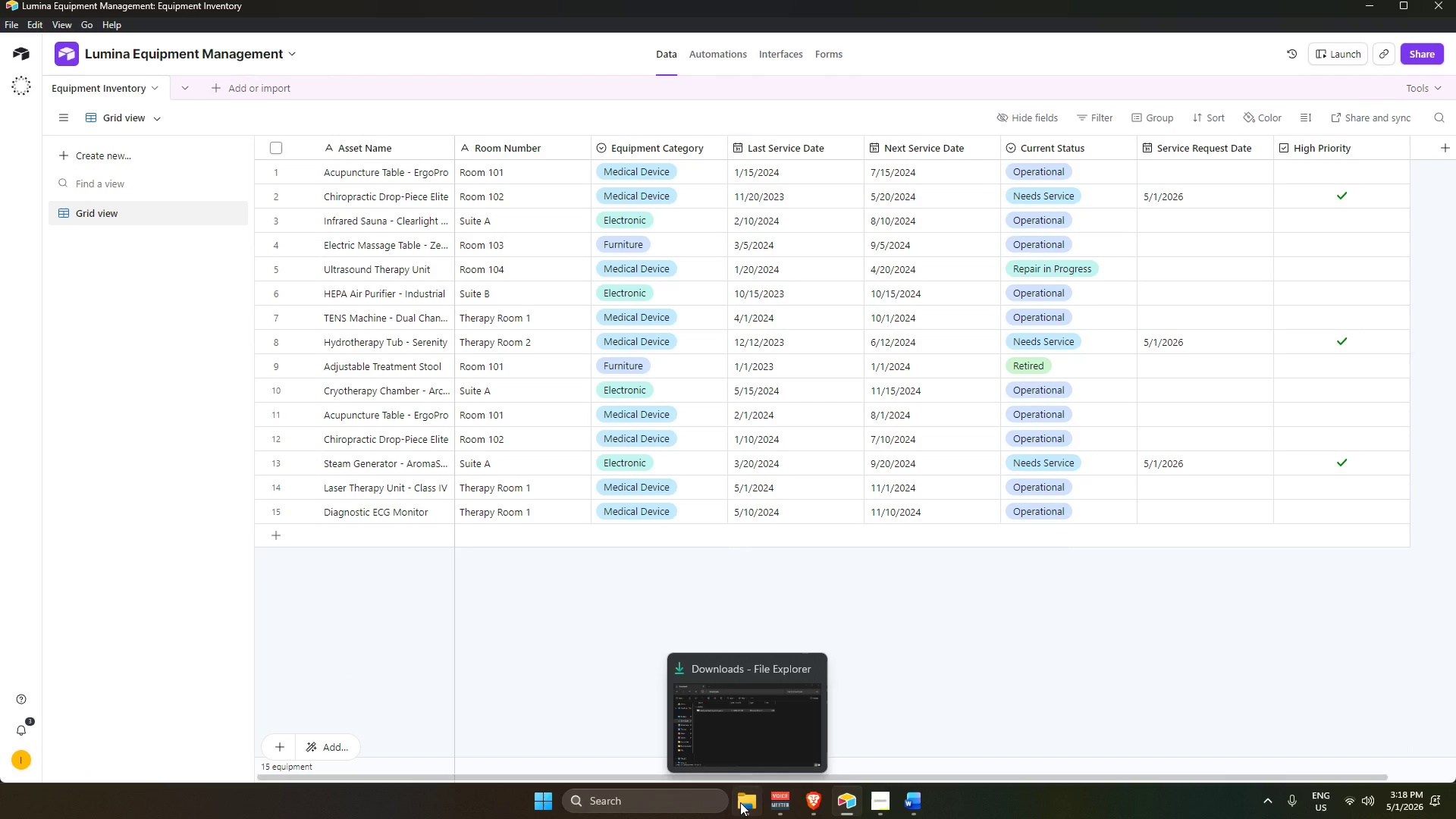 
left_click([748, 698])
 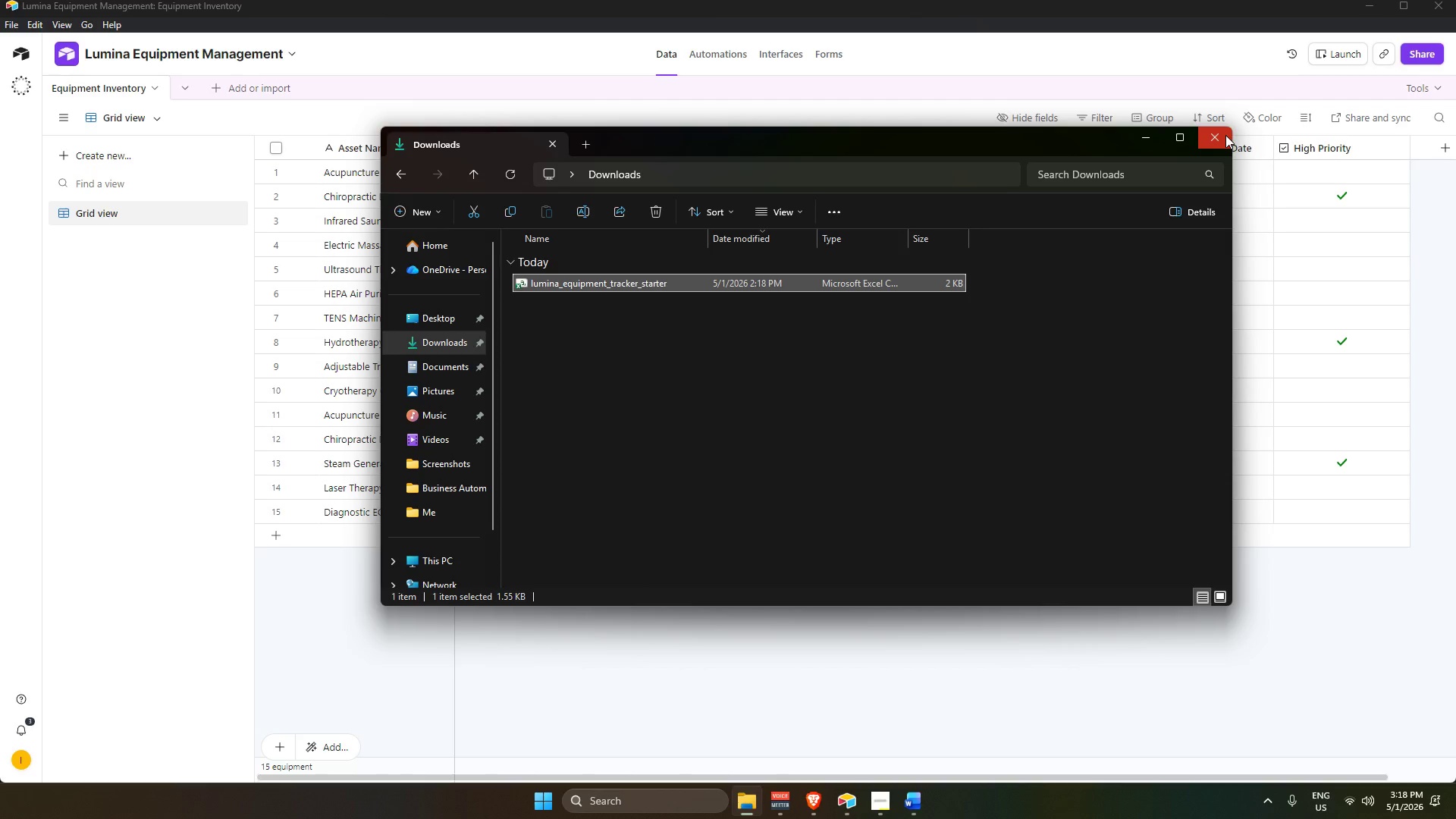 
left_click([1220, 135])
 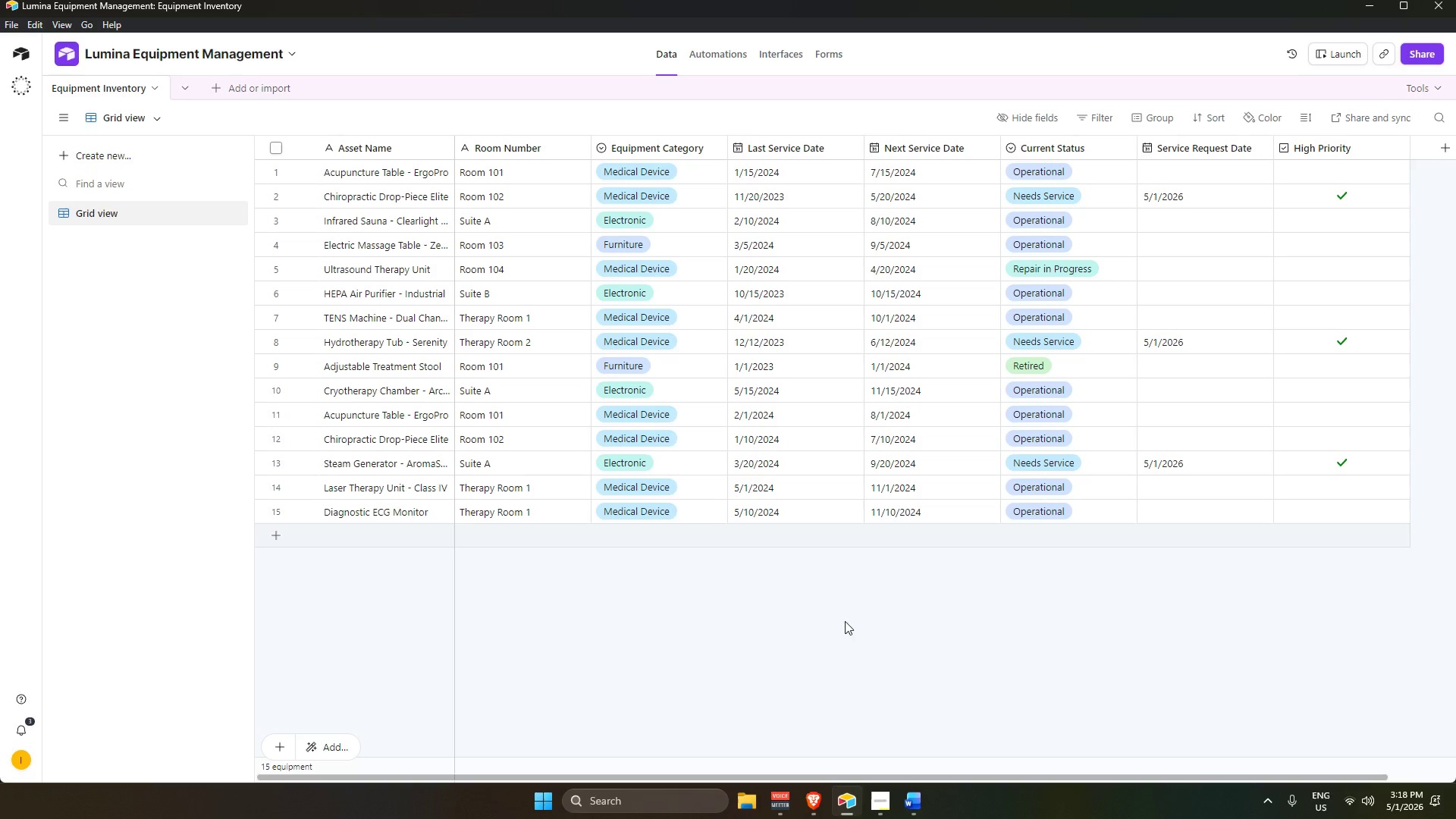 
left_click([839, 640])
 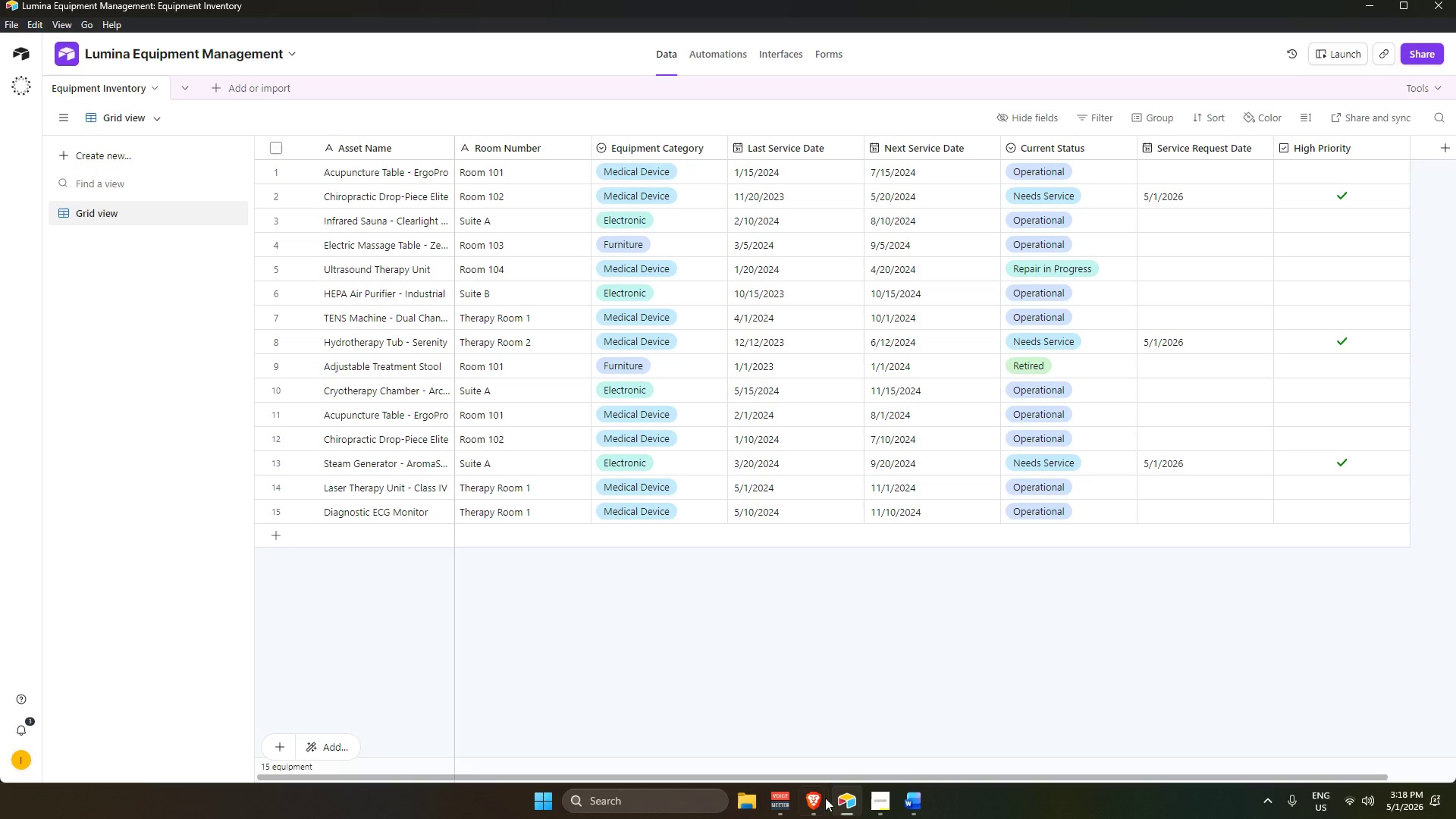 
mouse_move([825, 783])
 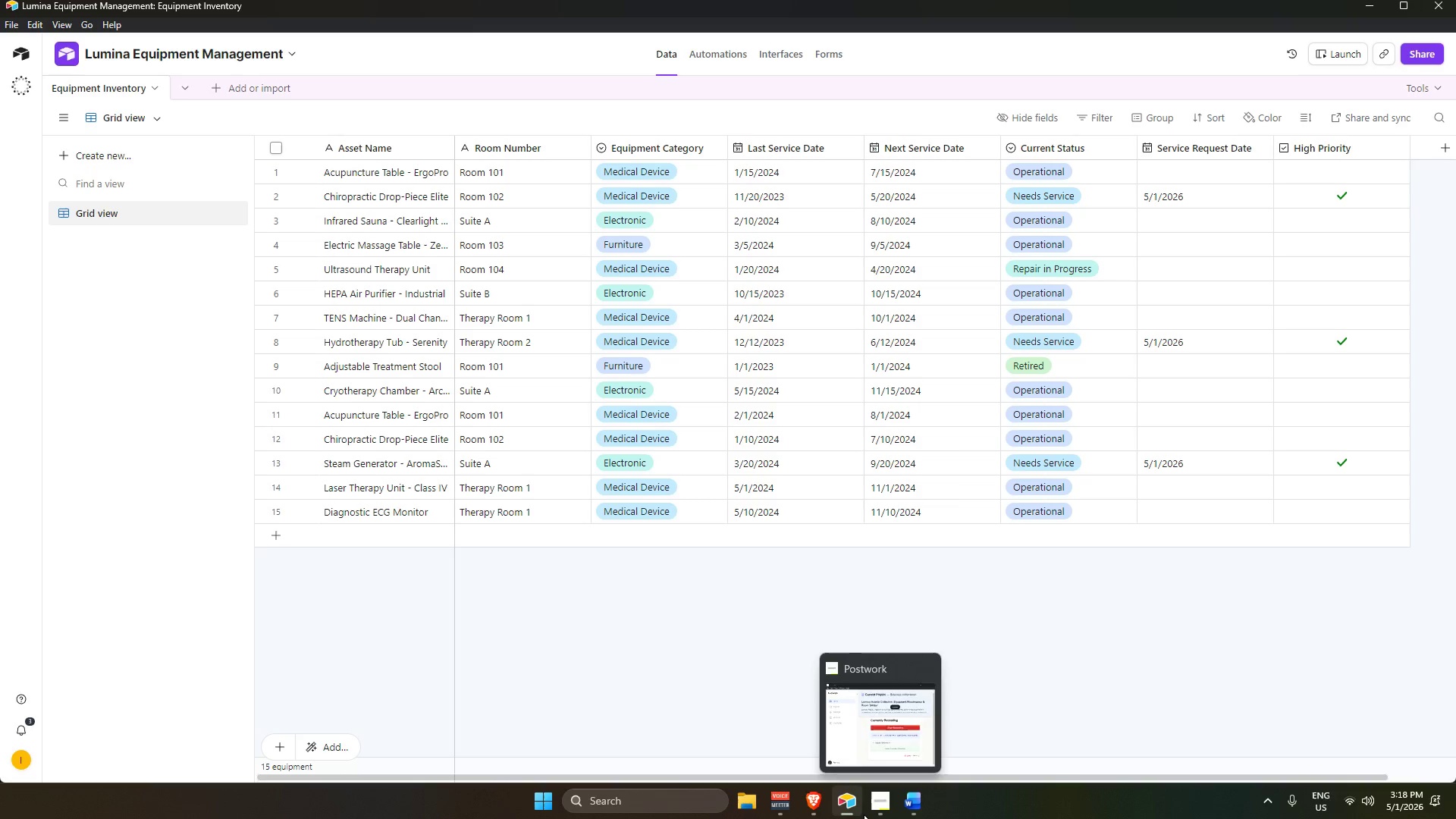 
left_click([911, 804])
 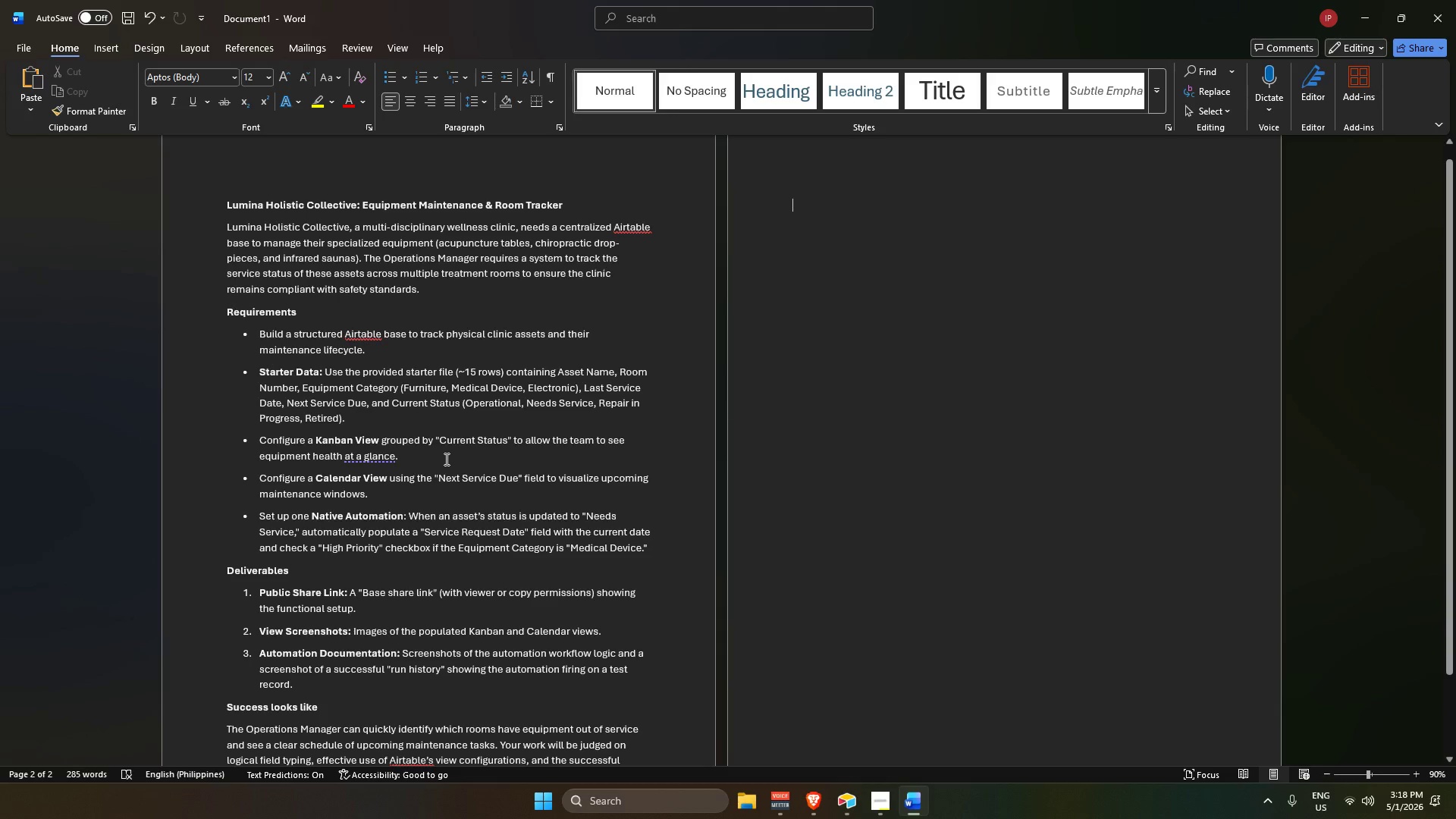 
scroll: coordinate [452, 463], scroll_direction: down, amount: 4.0
 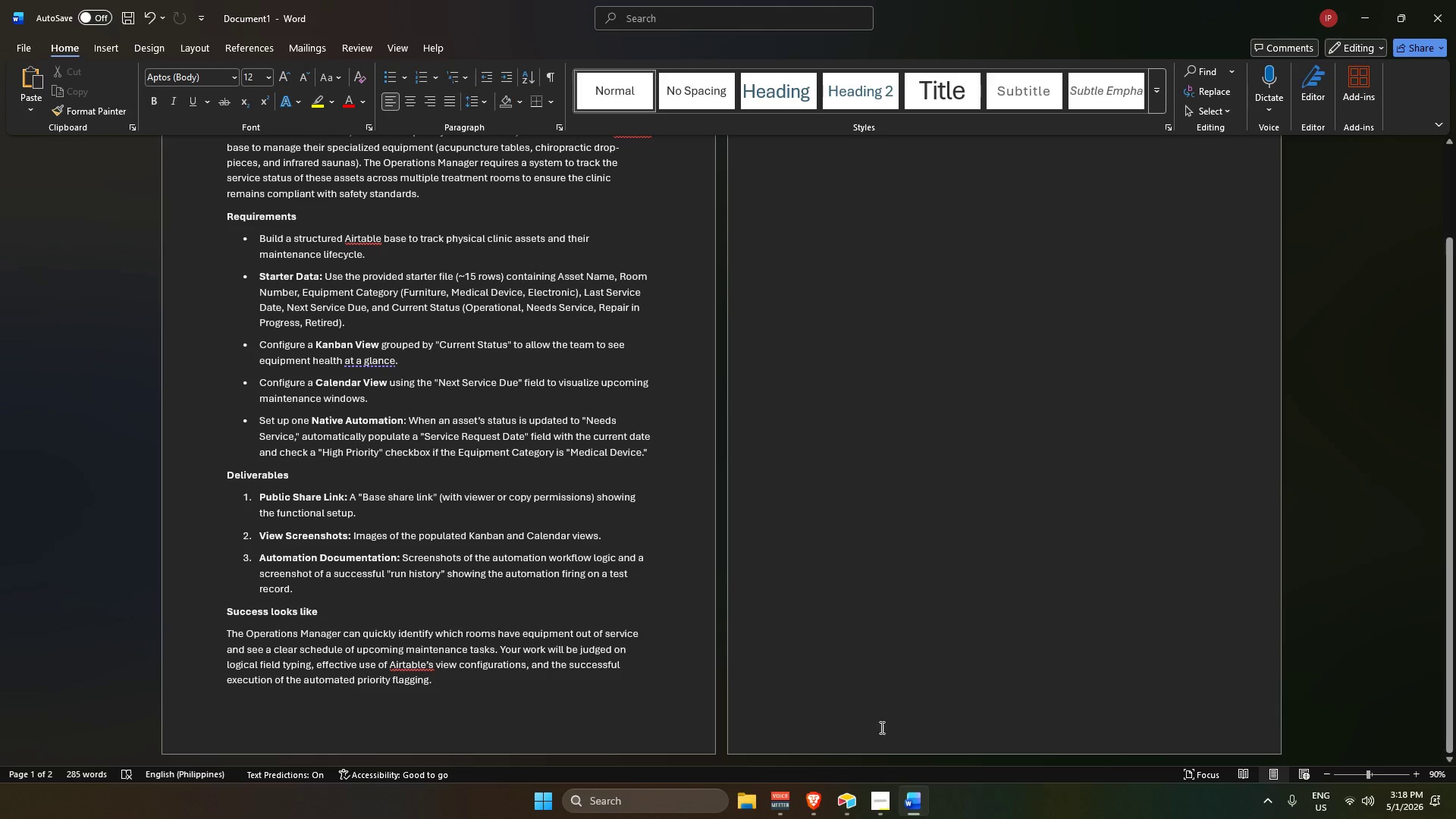 
wait(5.59)
 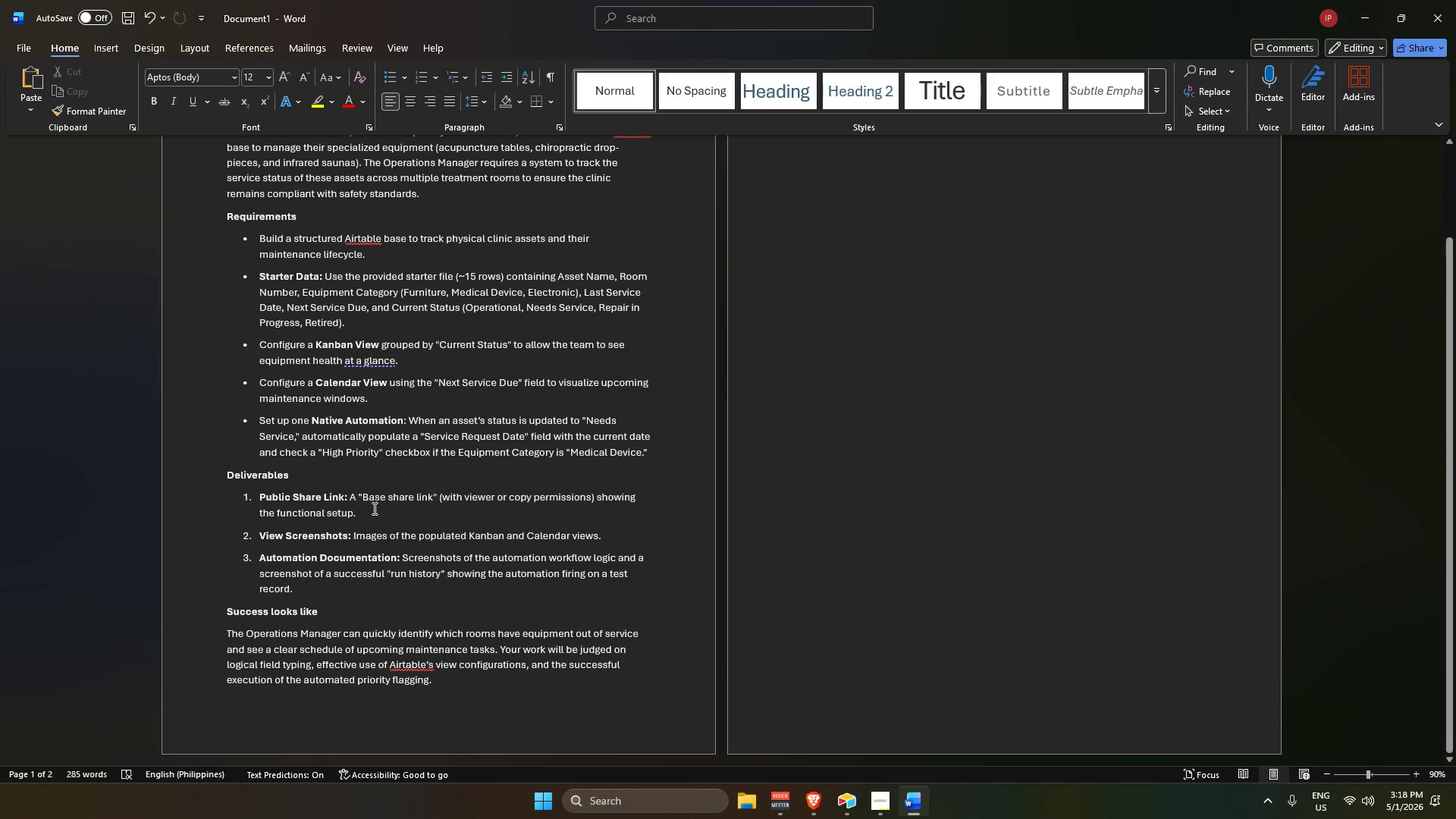 
left_click([886, 811])